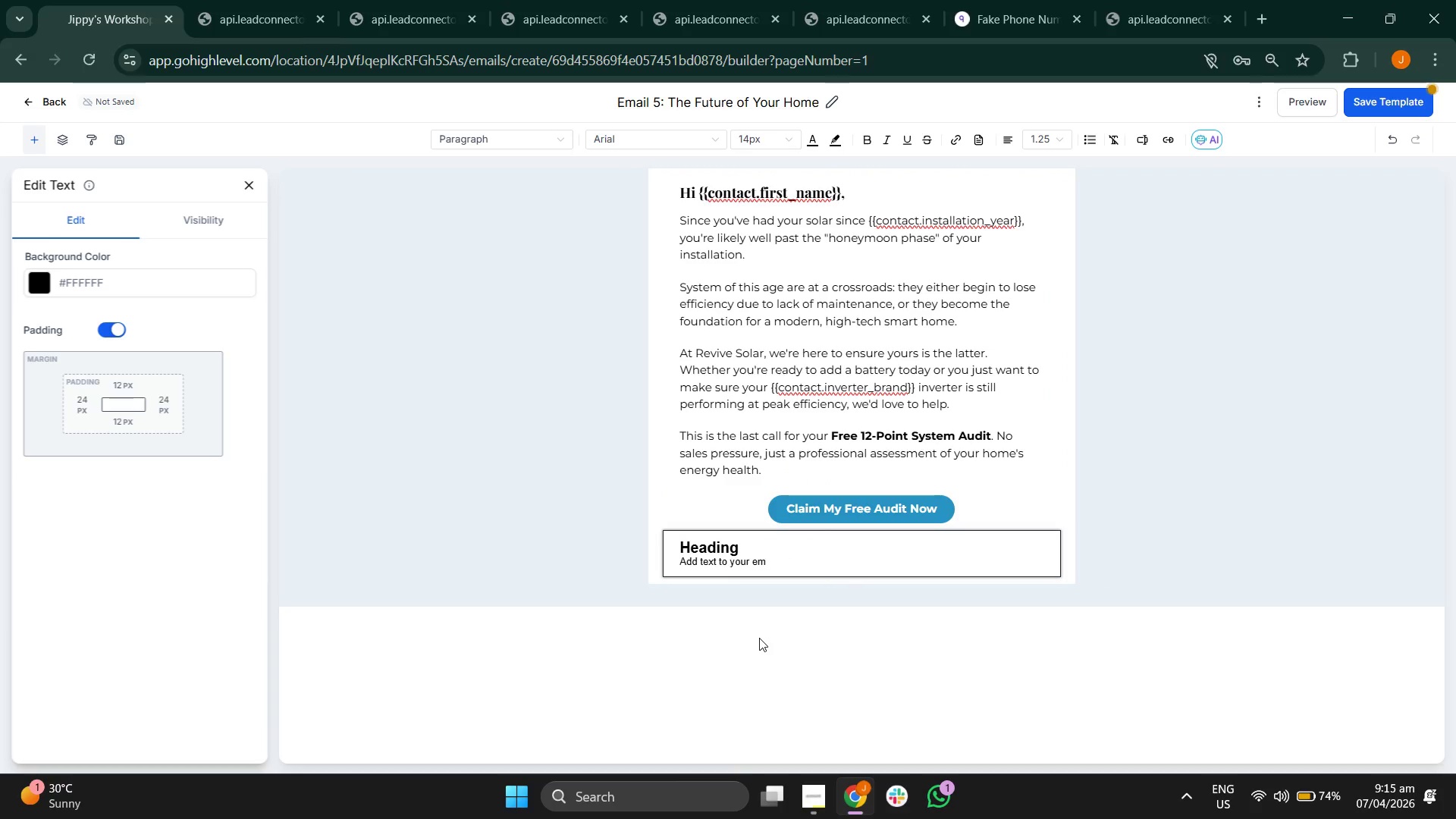 
key(Backspace)
 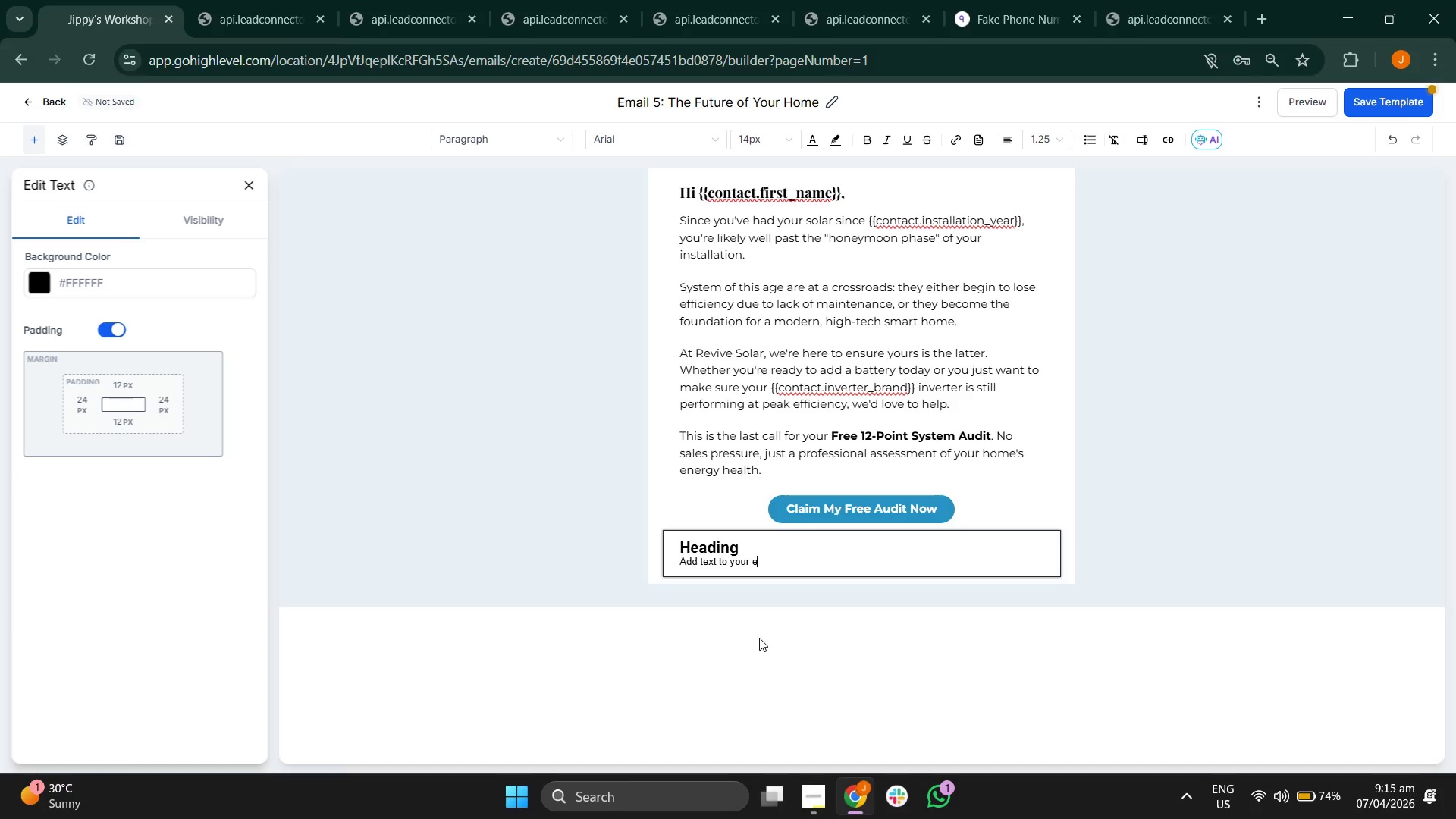 
key(Backspace)
 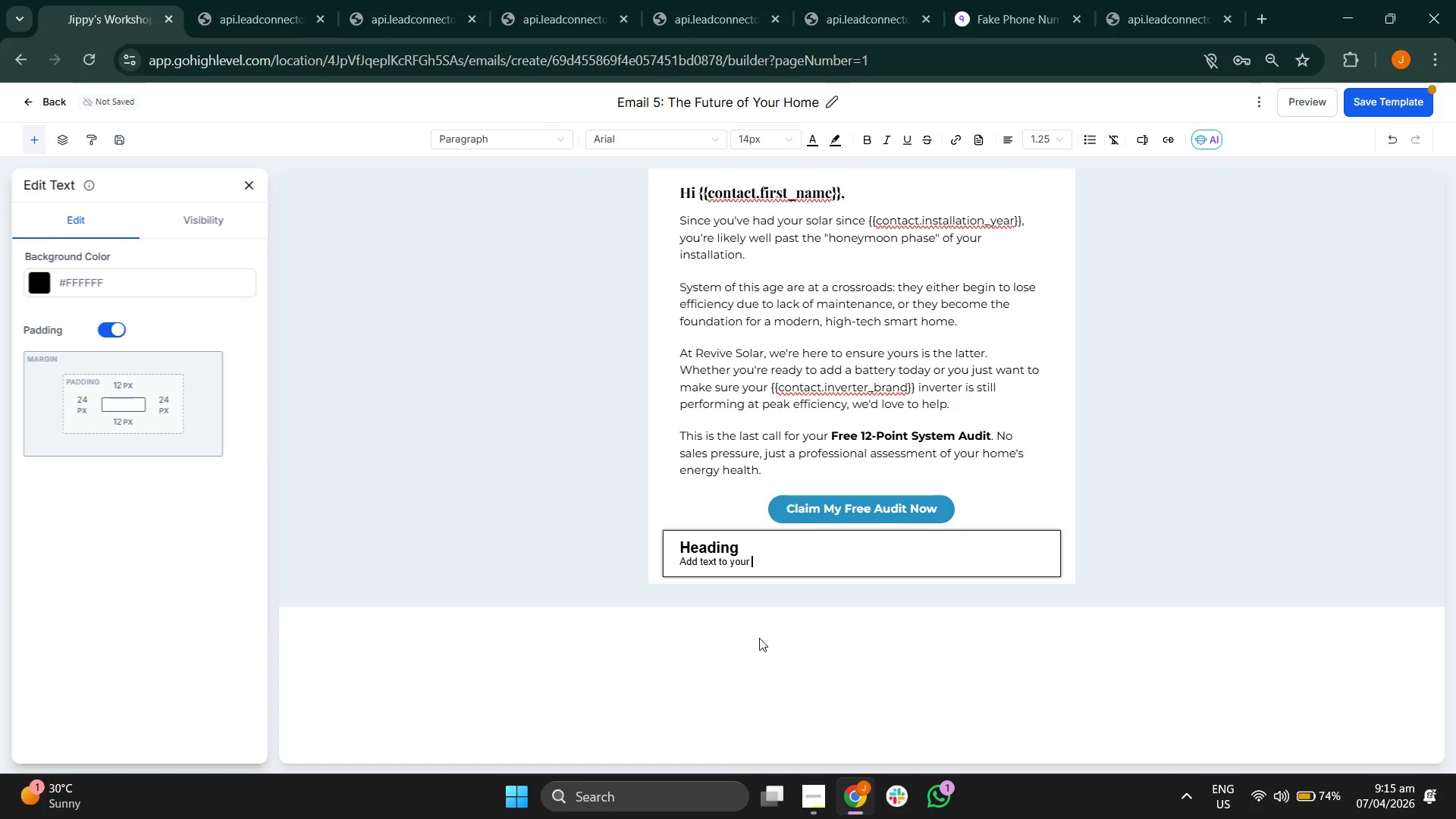 
key(Backspace)
 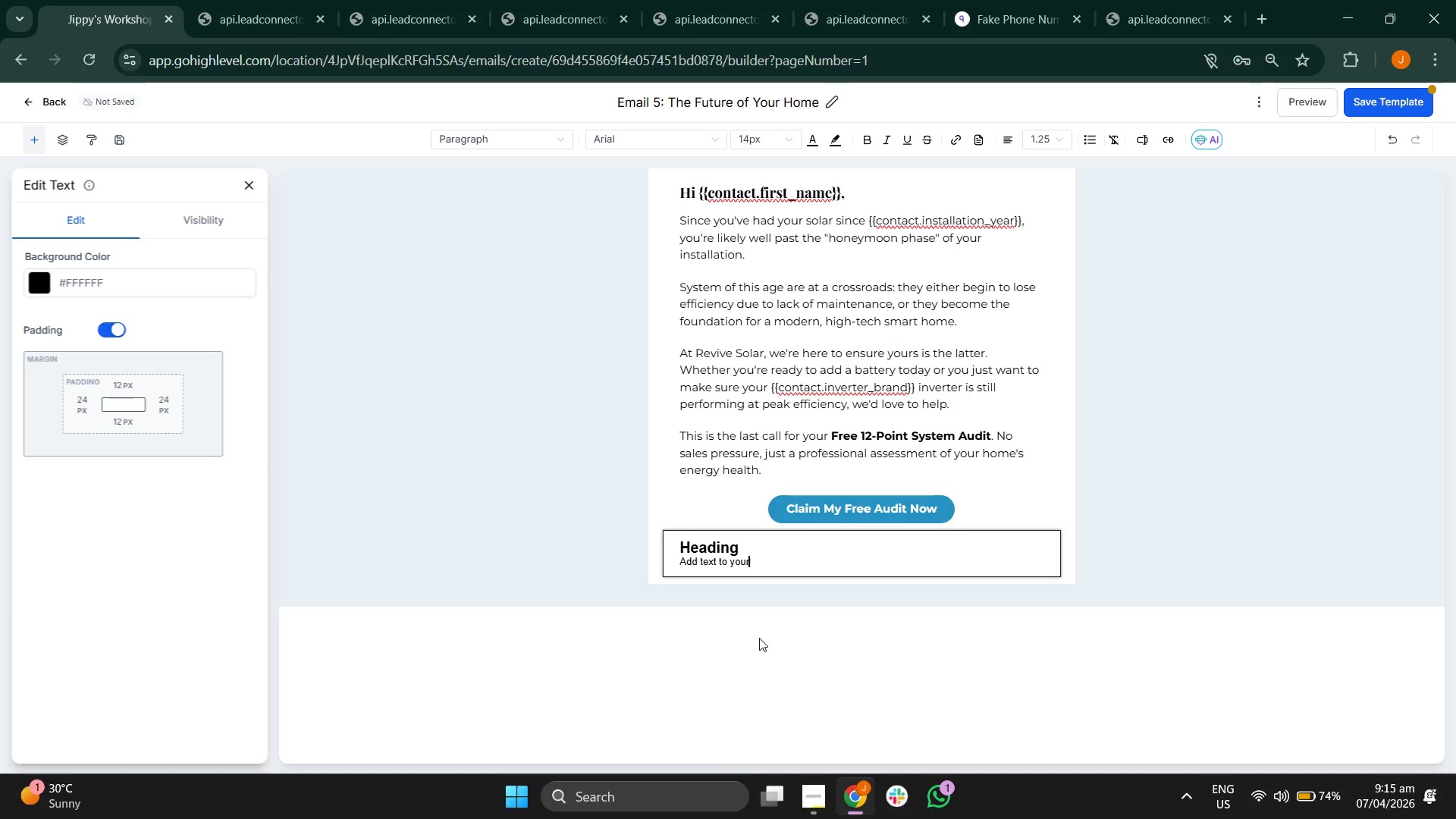 
key(Backspace)
 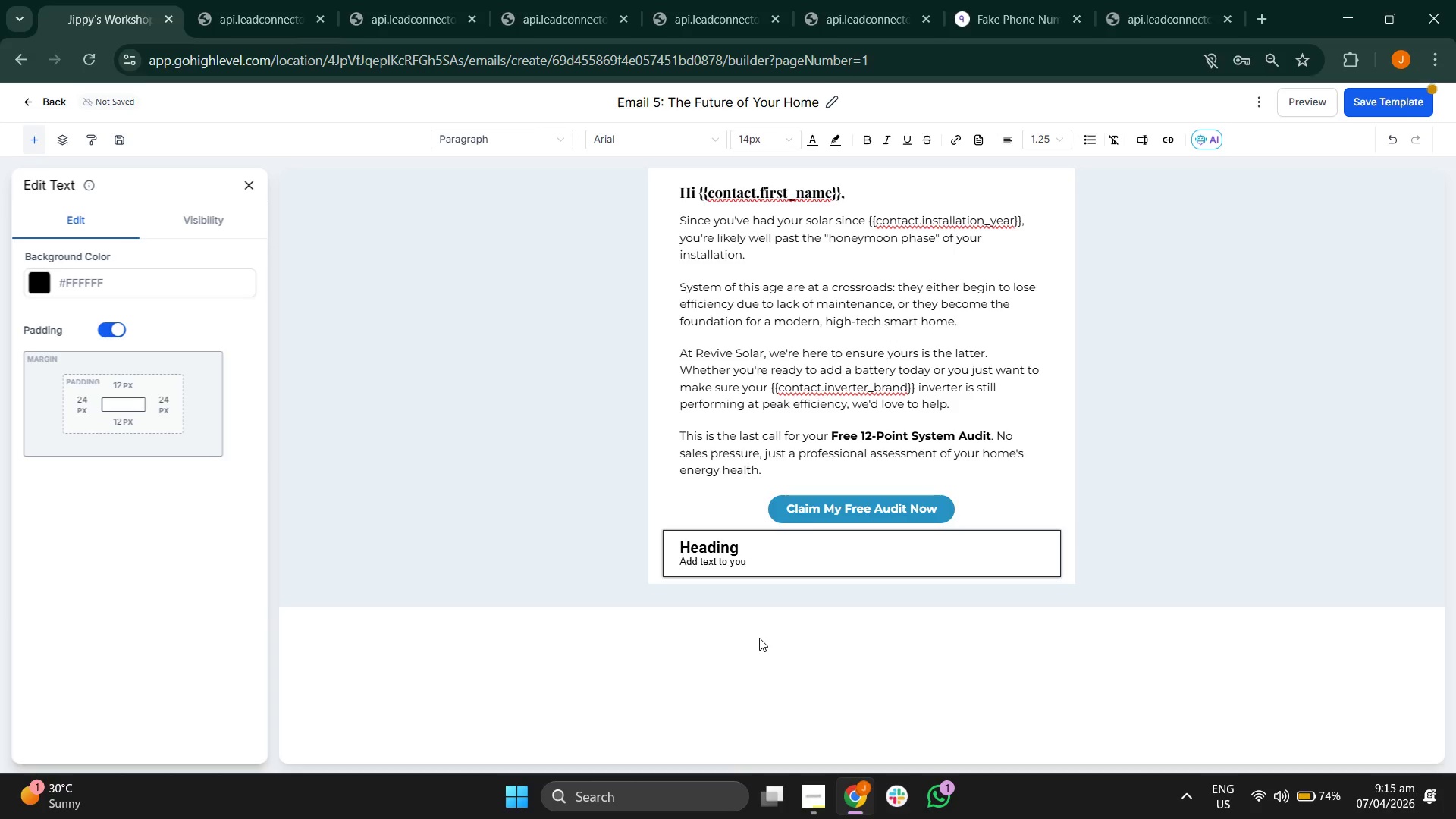 
key(Backspace)
 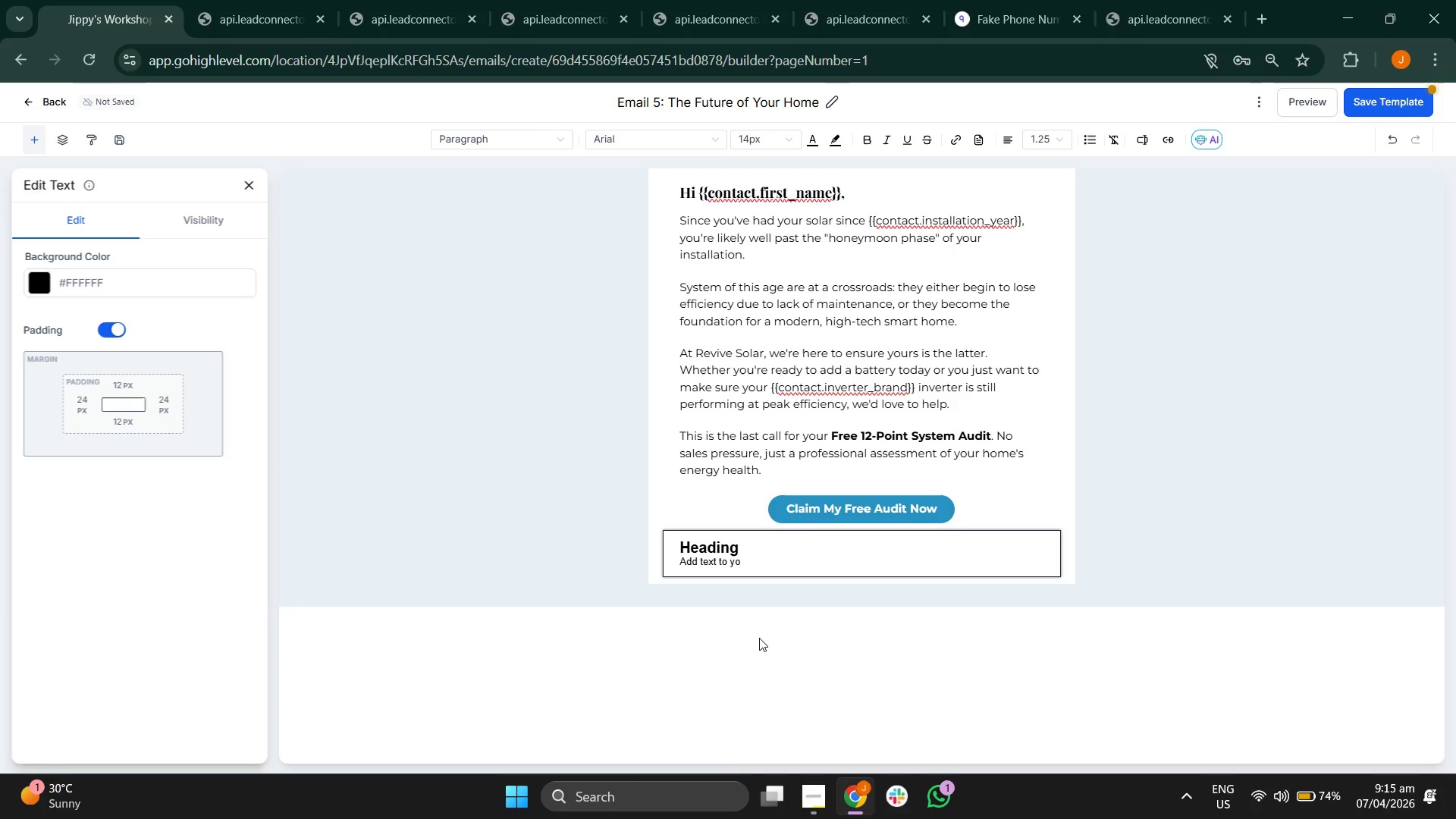 
key(Backspace)
 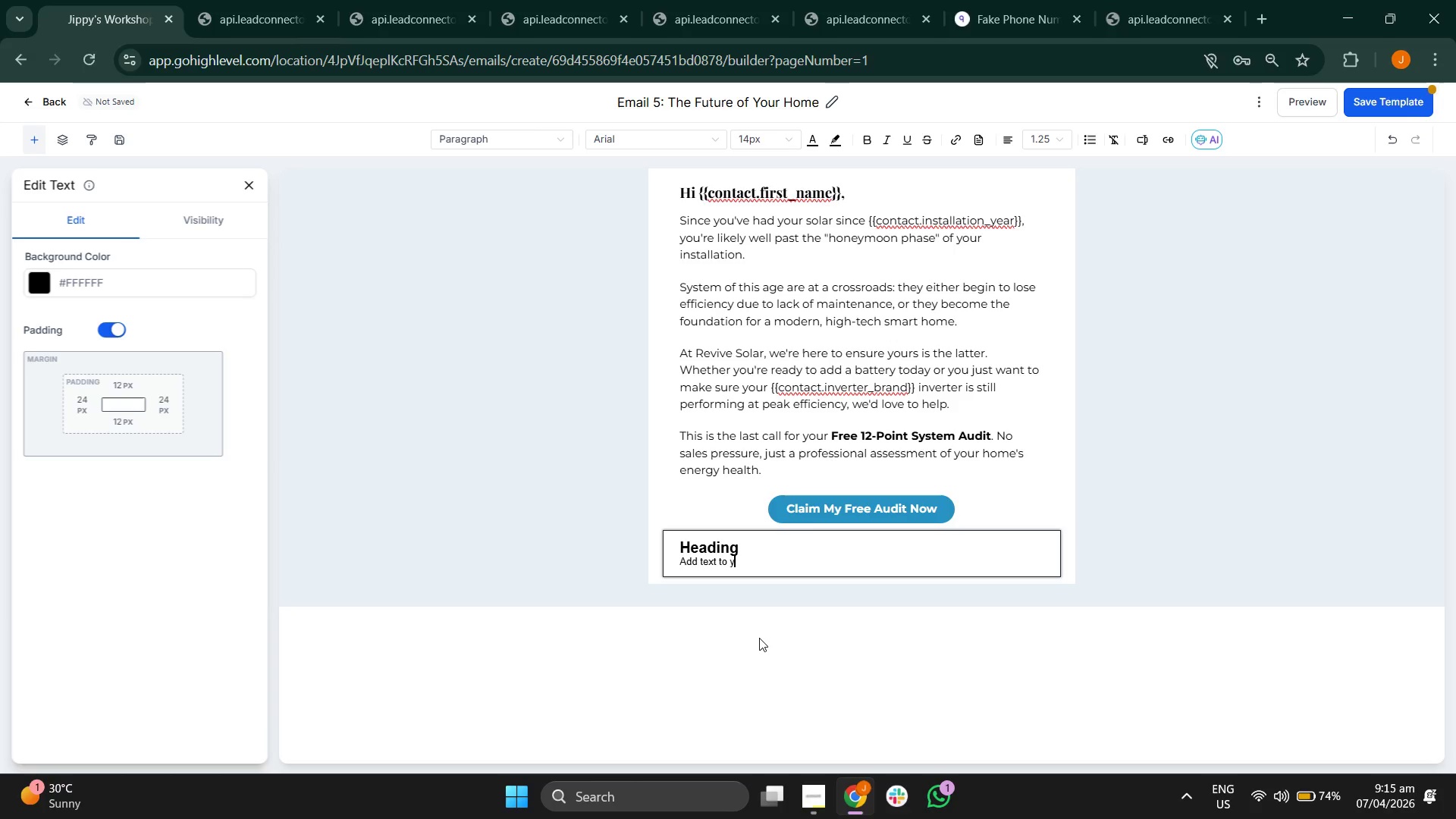 
key(Backspace)
 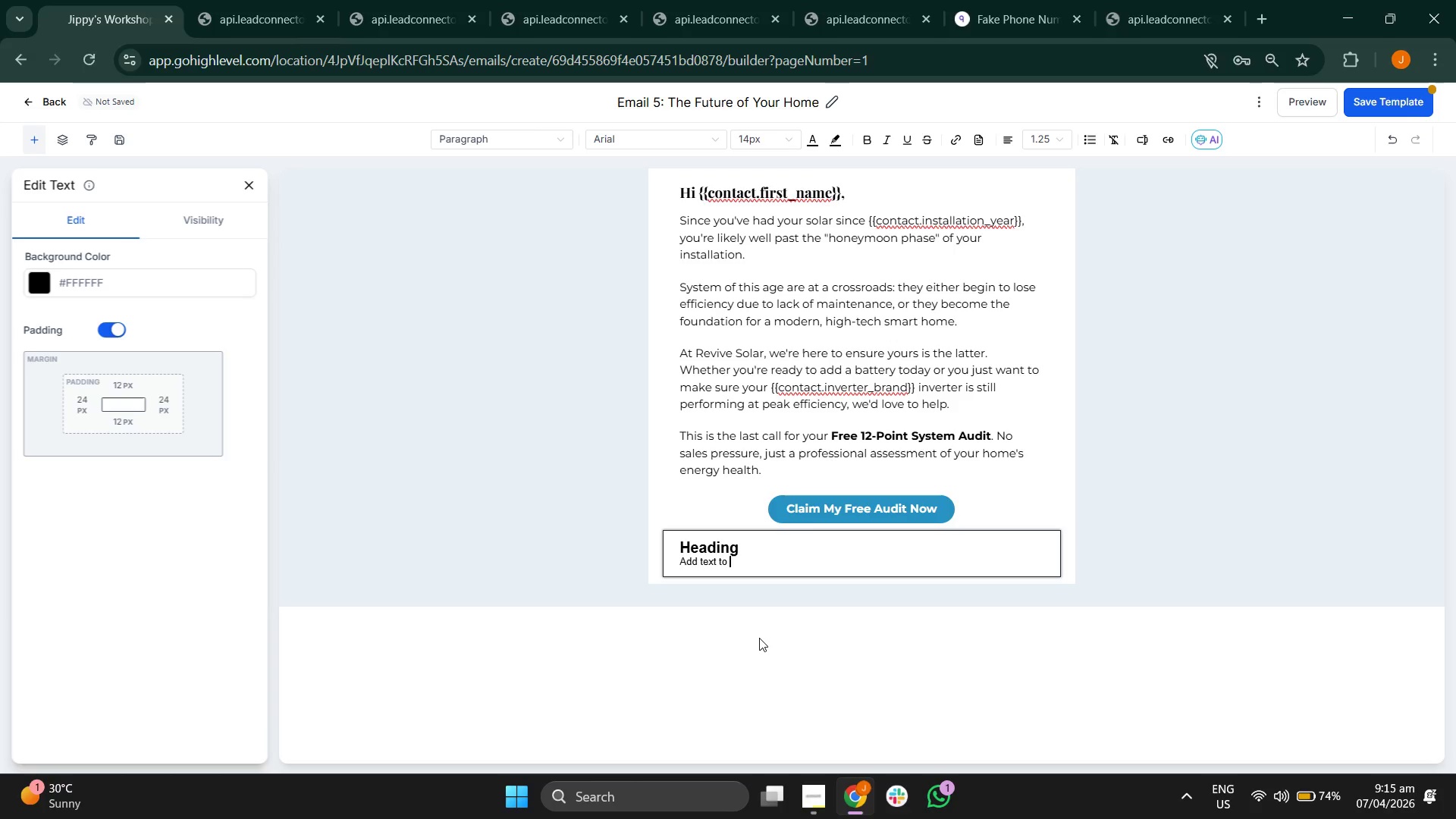 
key(Backspace)
 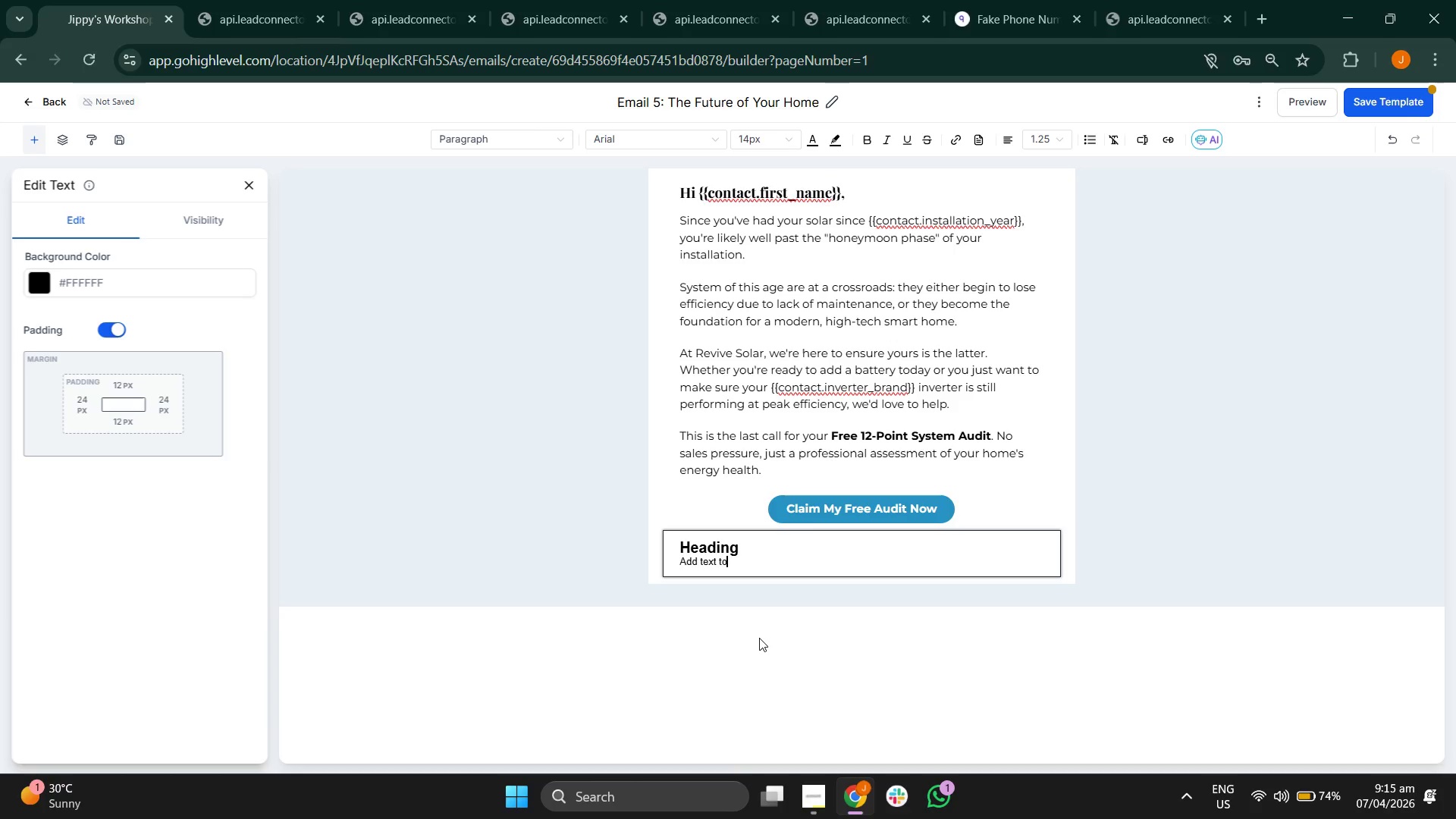 
key(Backspace)
 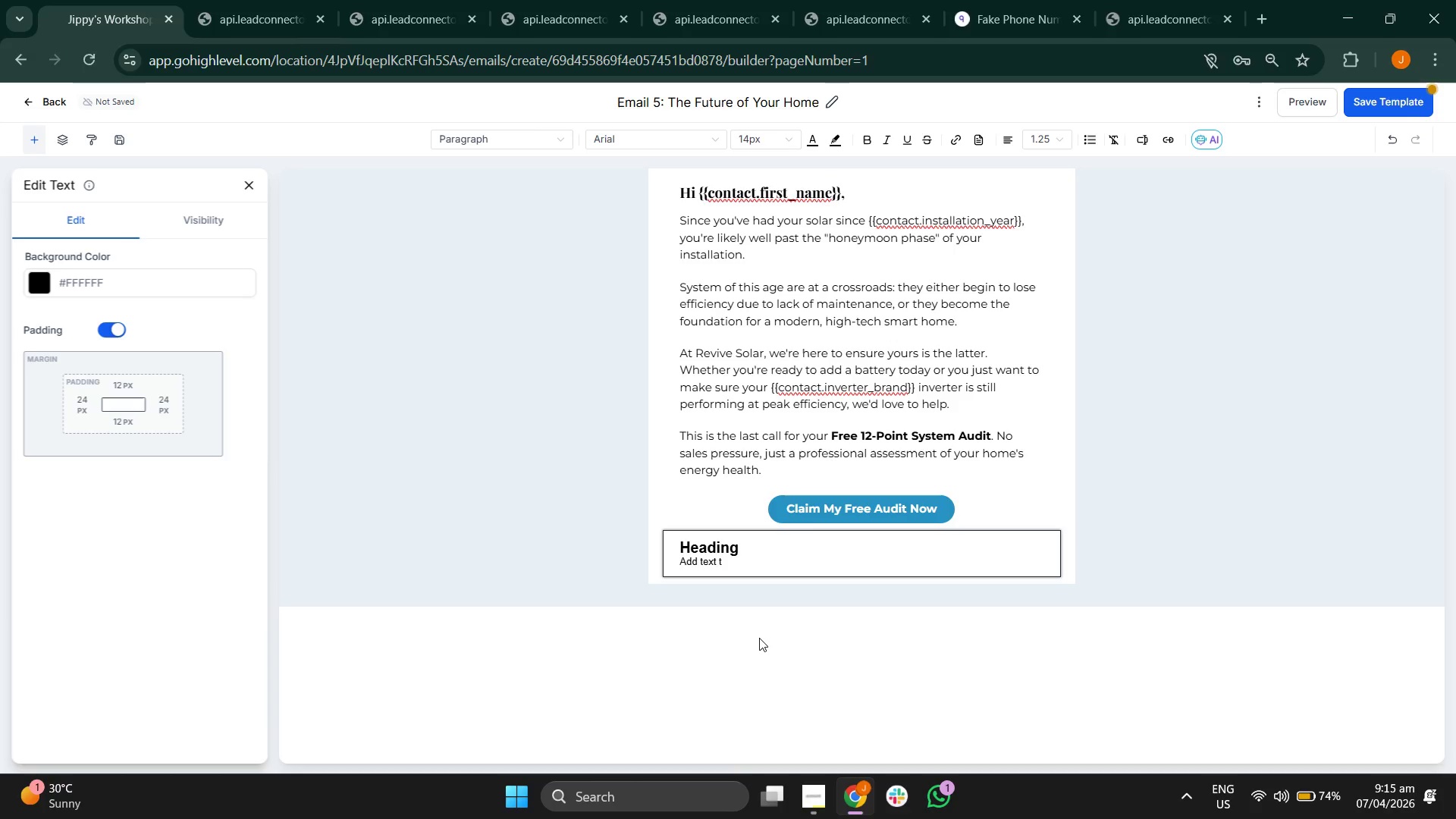 
key(Backspace)
 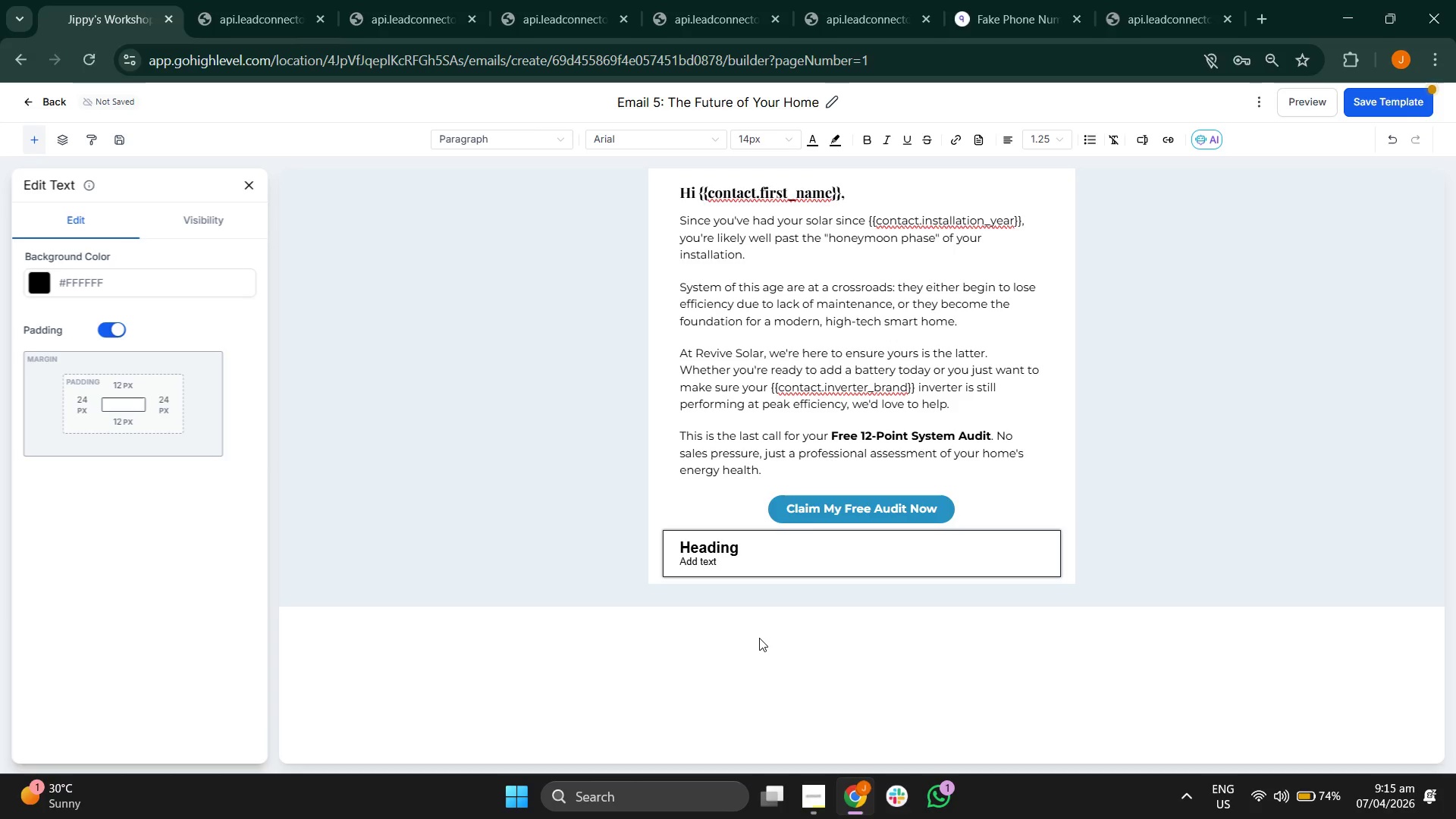 
key(Backspace)
 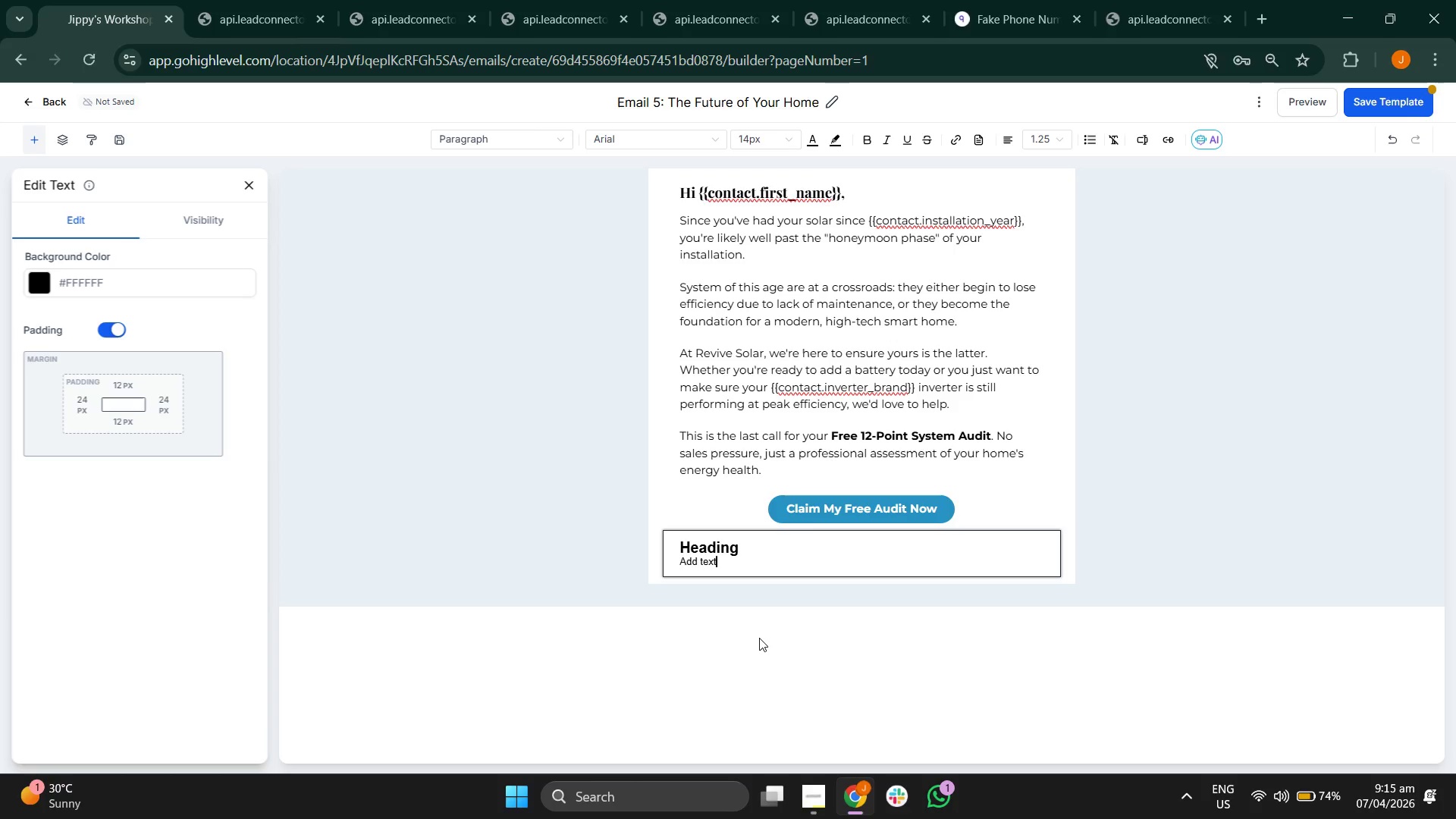 
key(Backspace)
 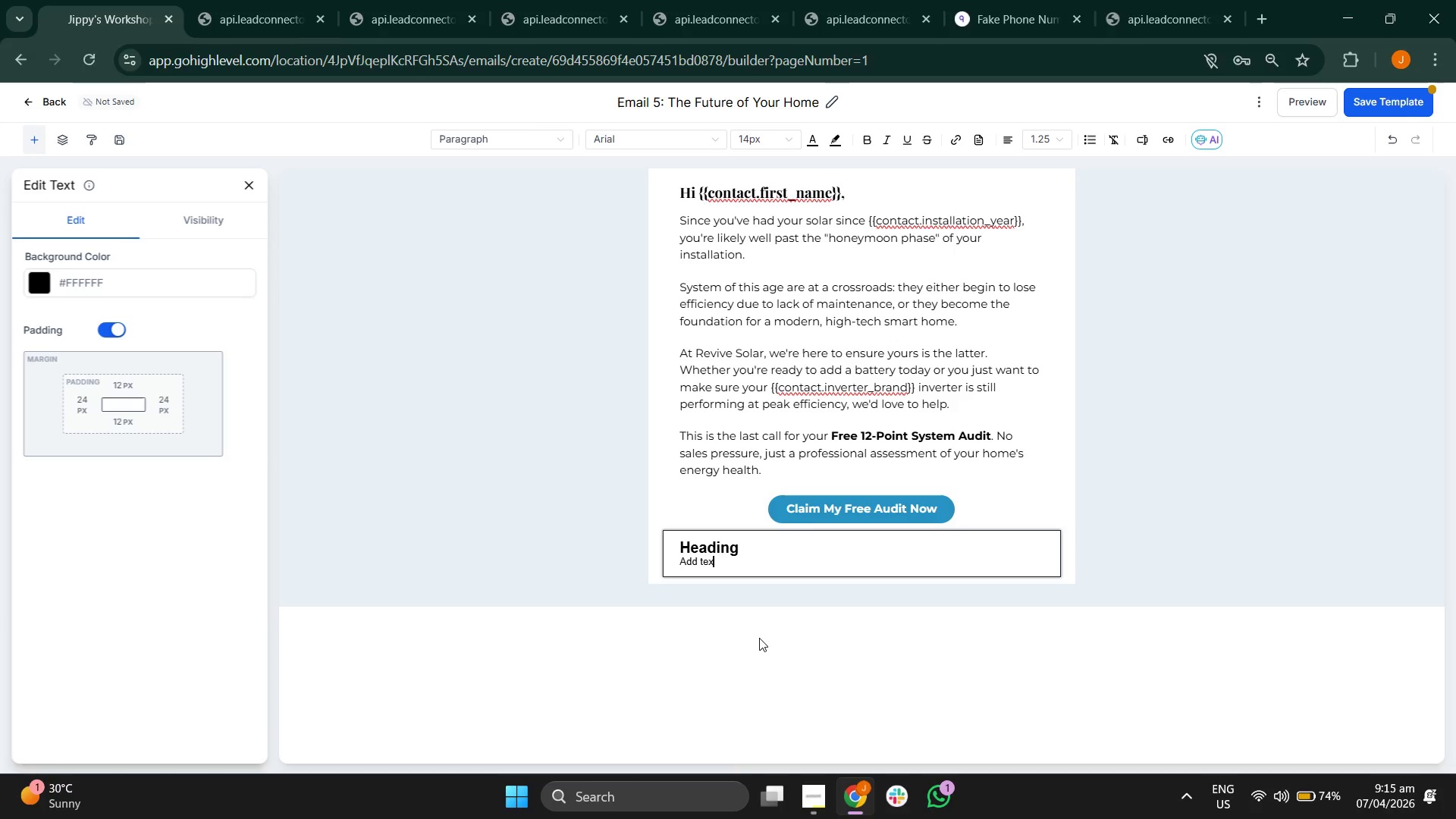 
key(Backspace)
 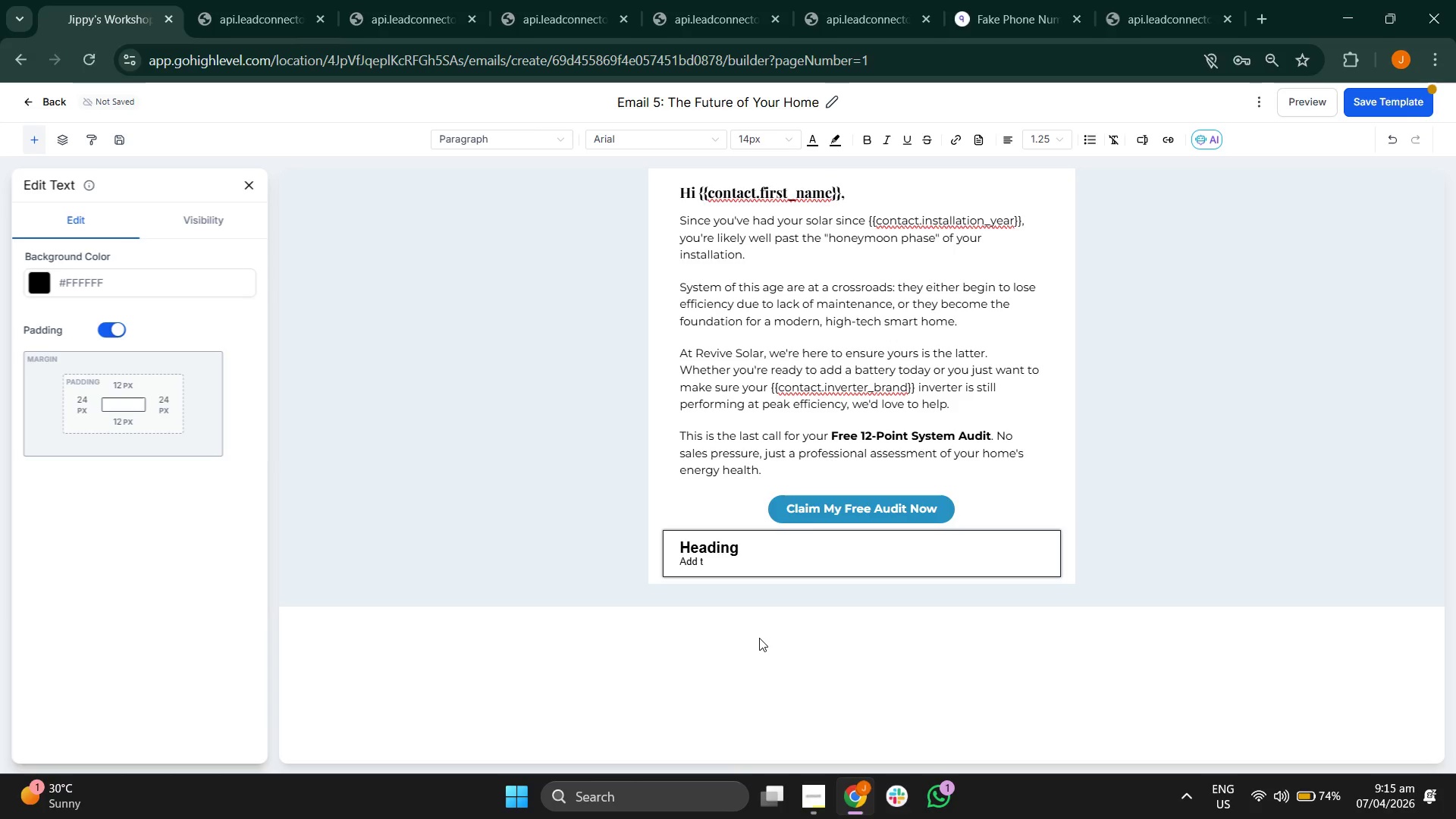 
key(Backspace)
 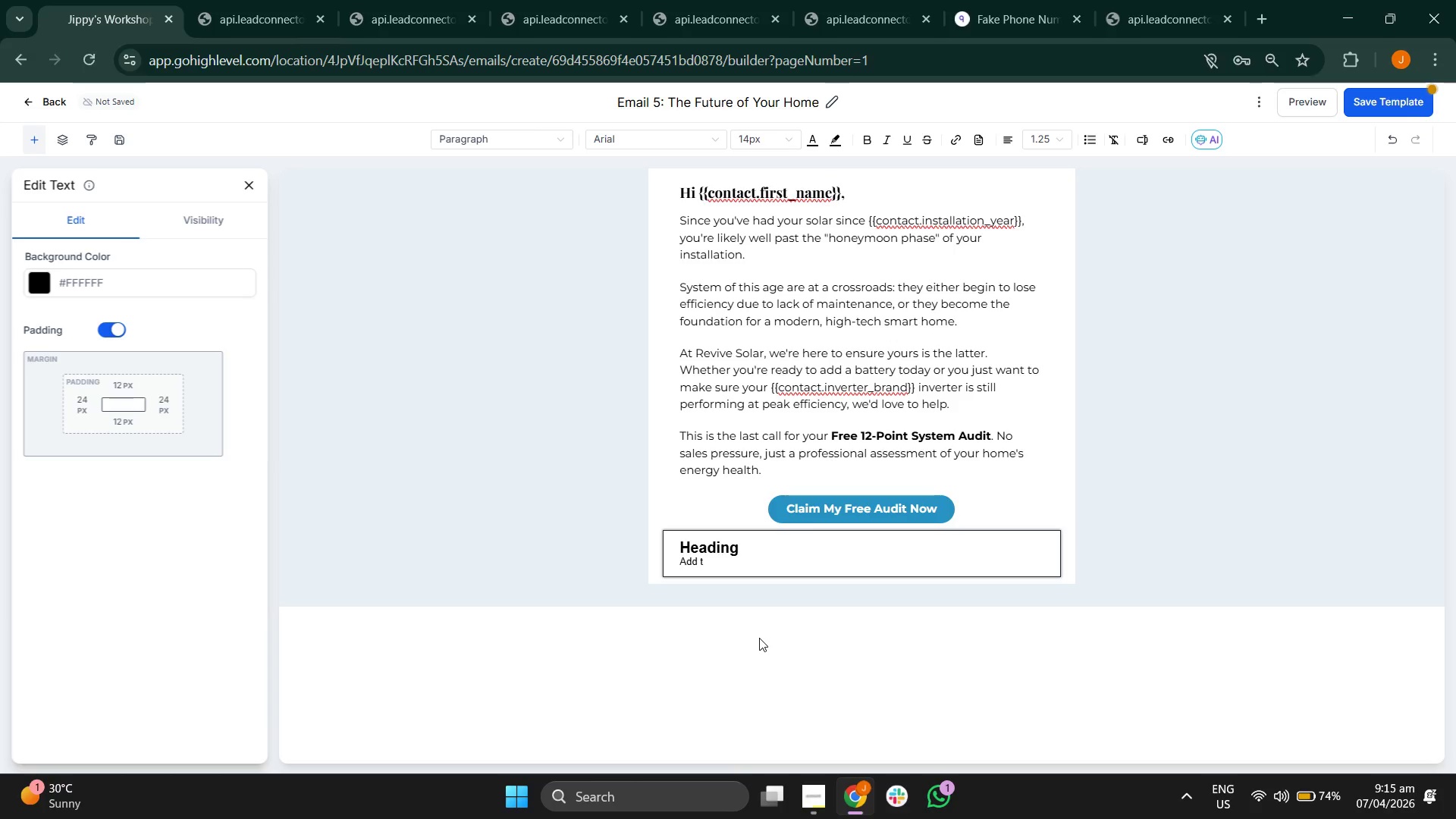 
key(Backspace)
 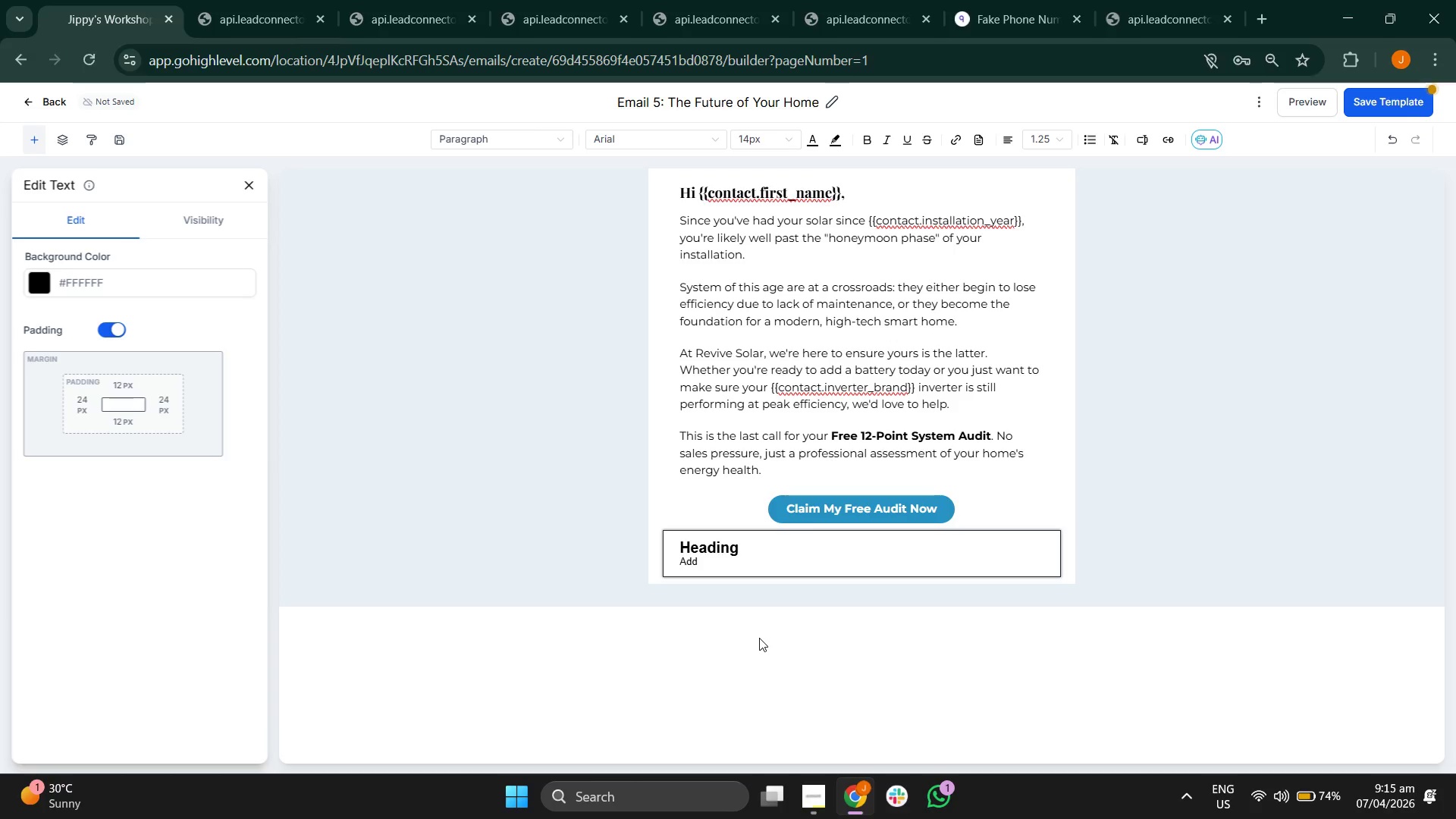 
key(Backspace)
 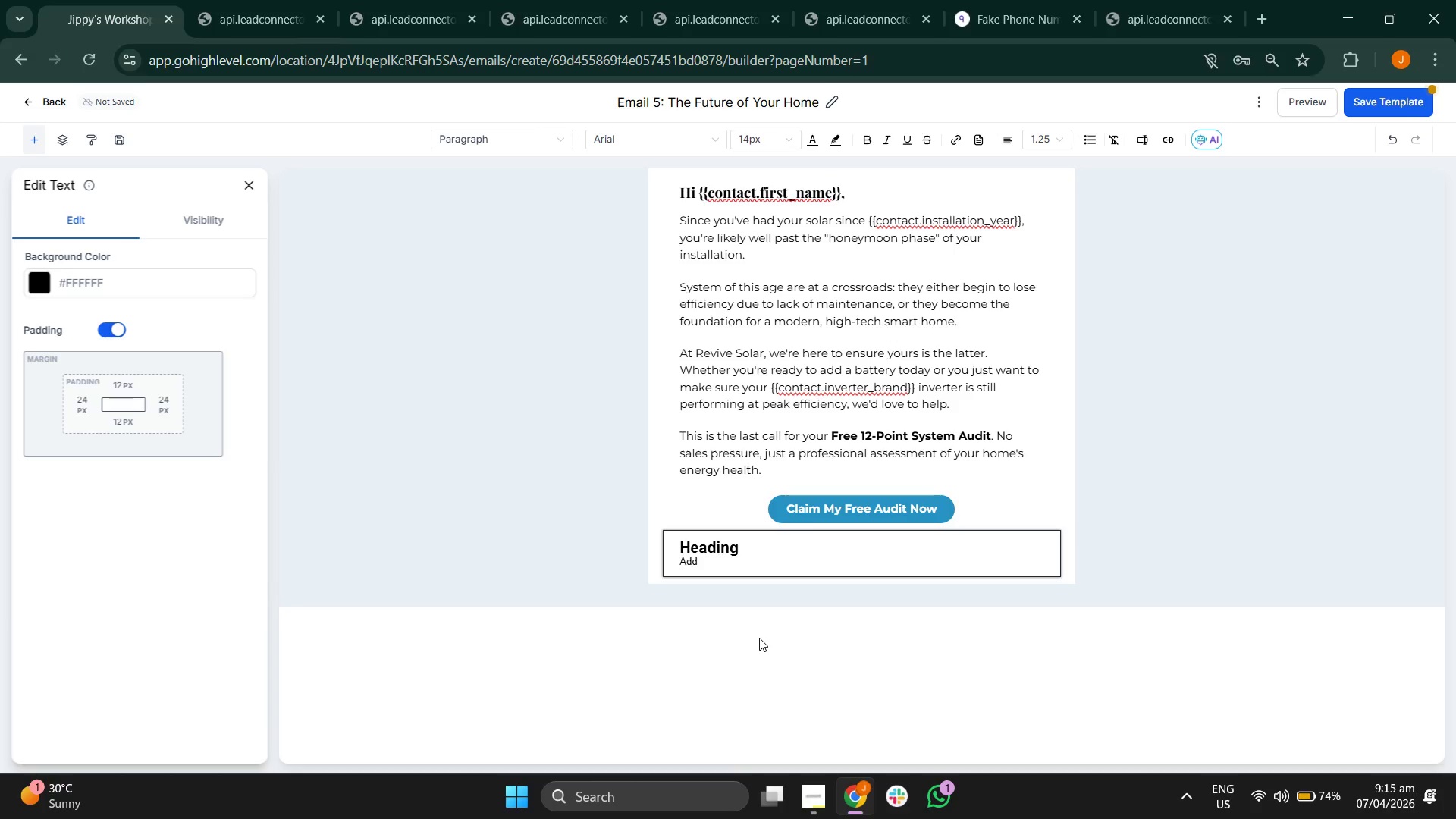 
key(Backspace)
 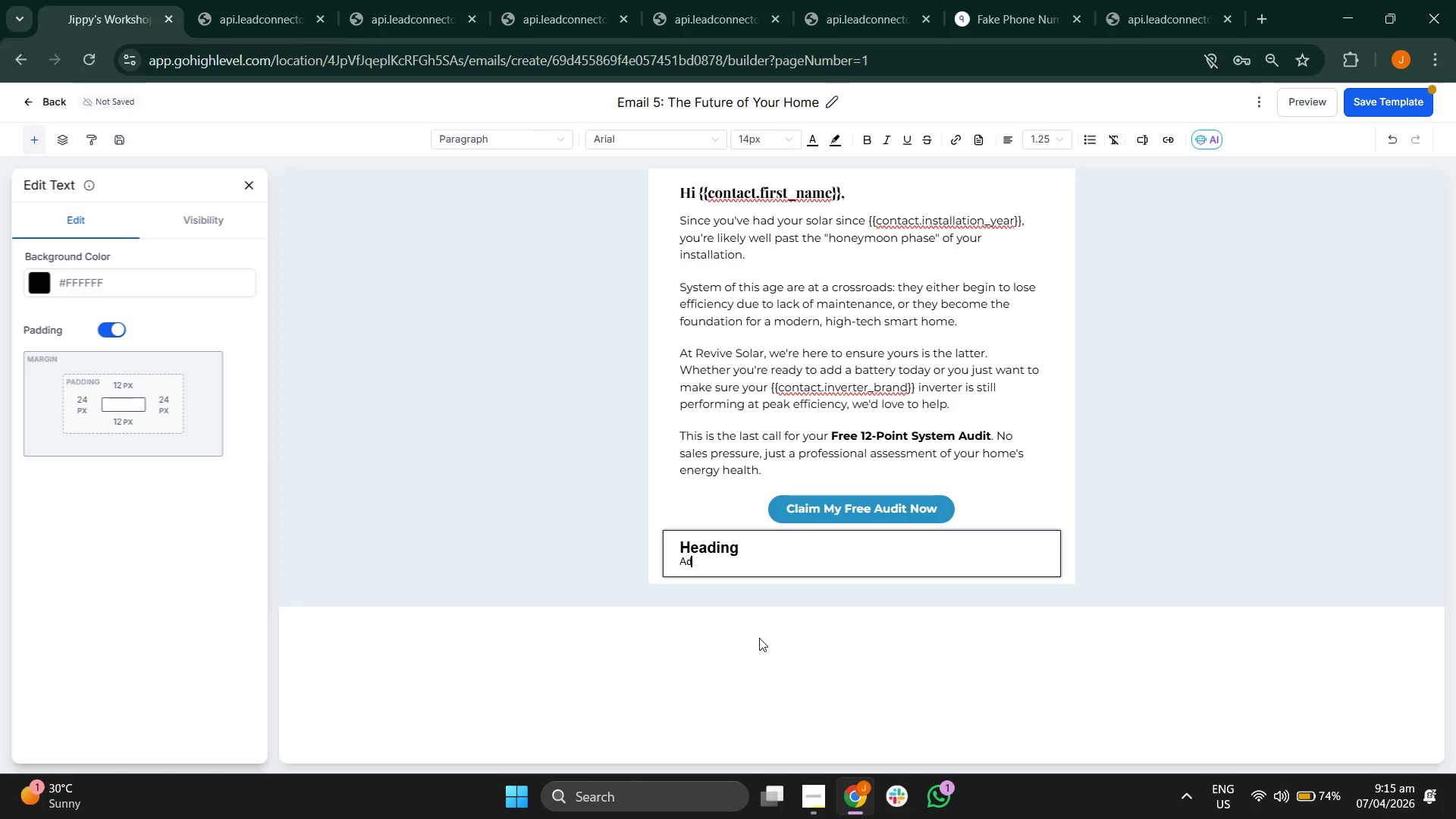 
key(Backspace)
 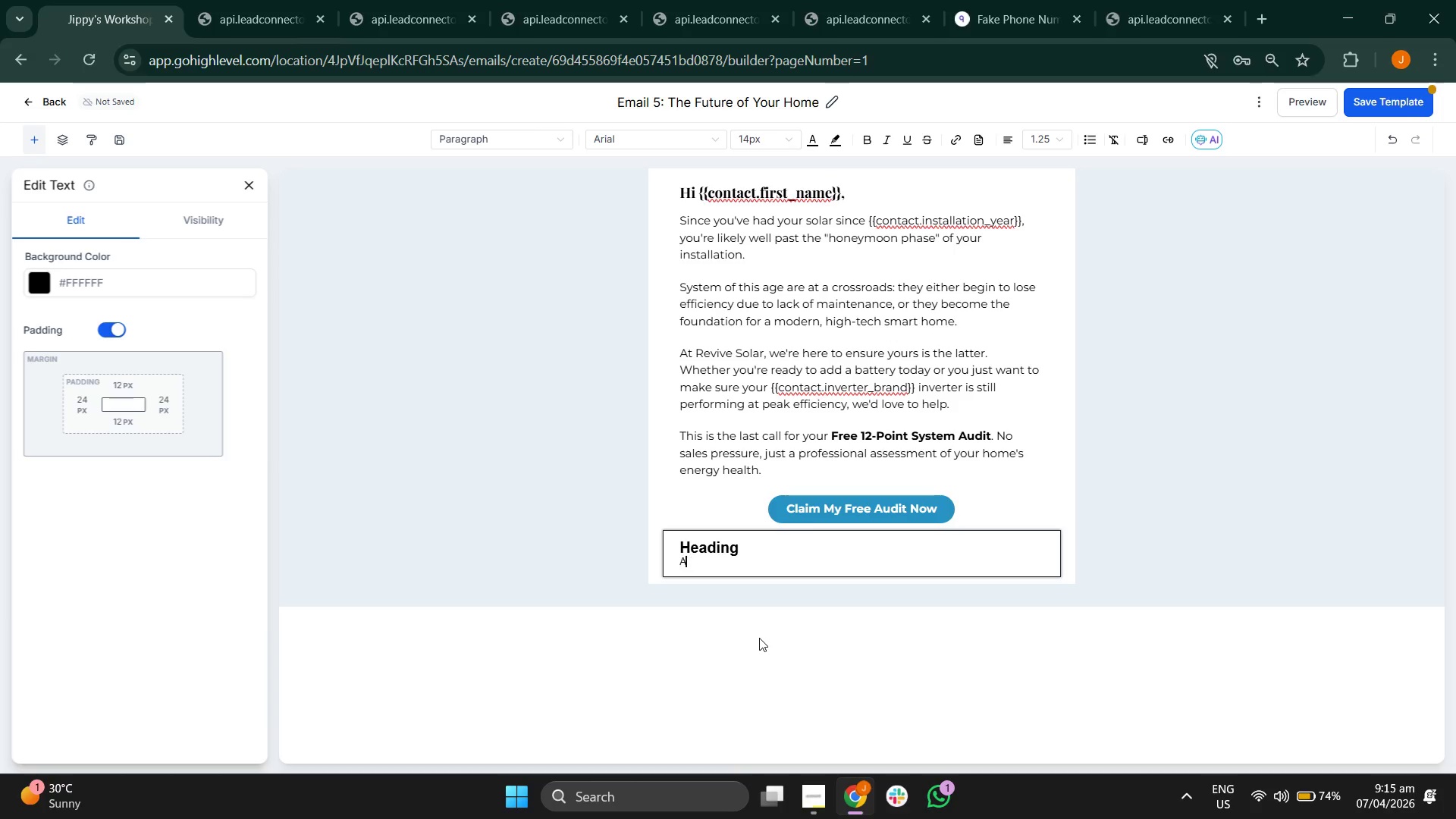 
key(Backspace)
 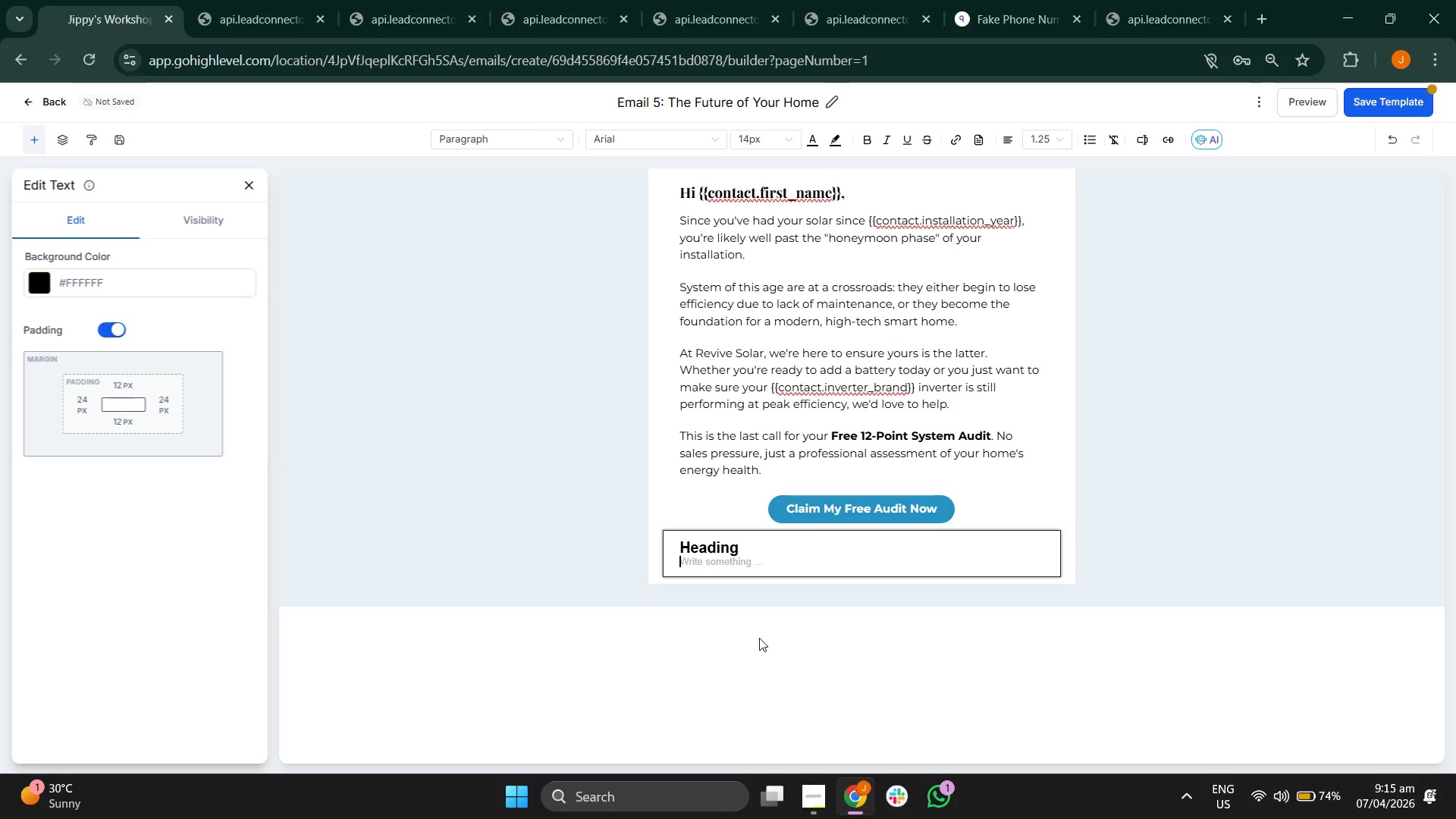 
key(Backspace)
 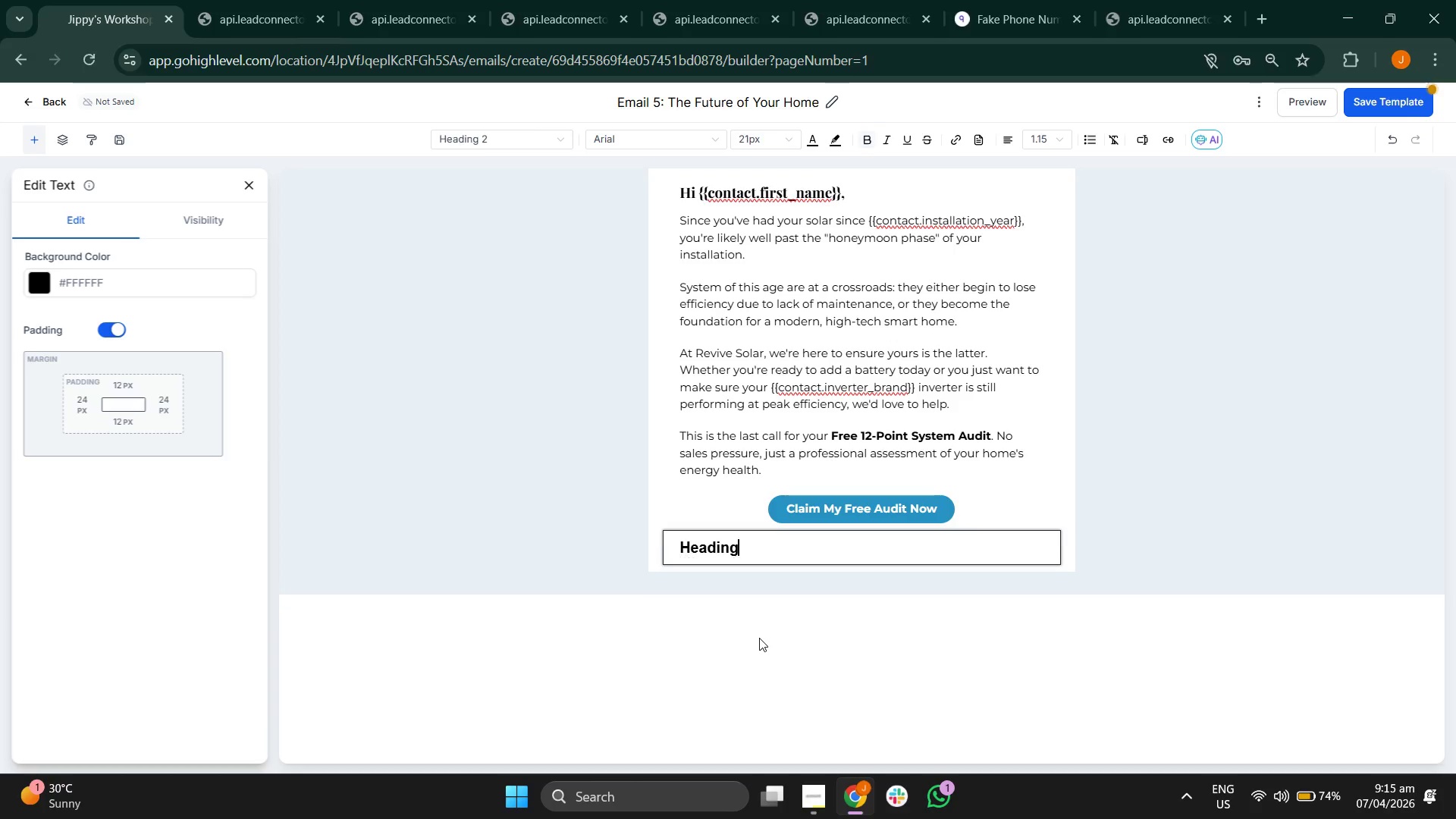 
key(Backspace)
 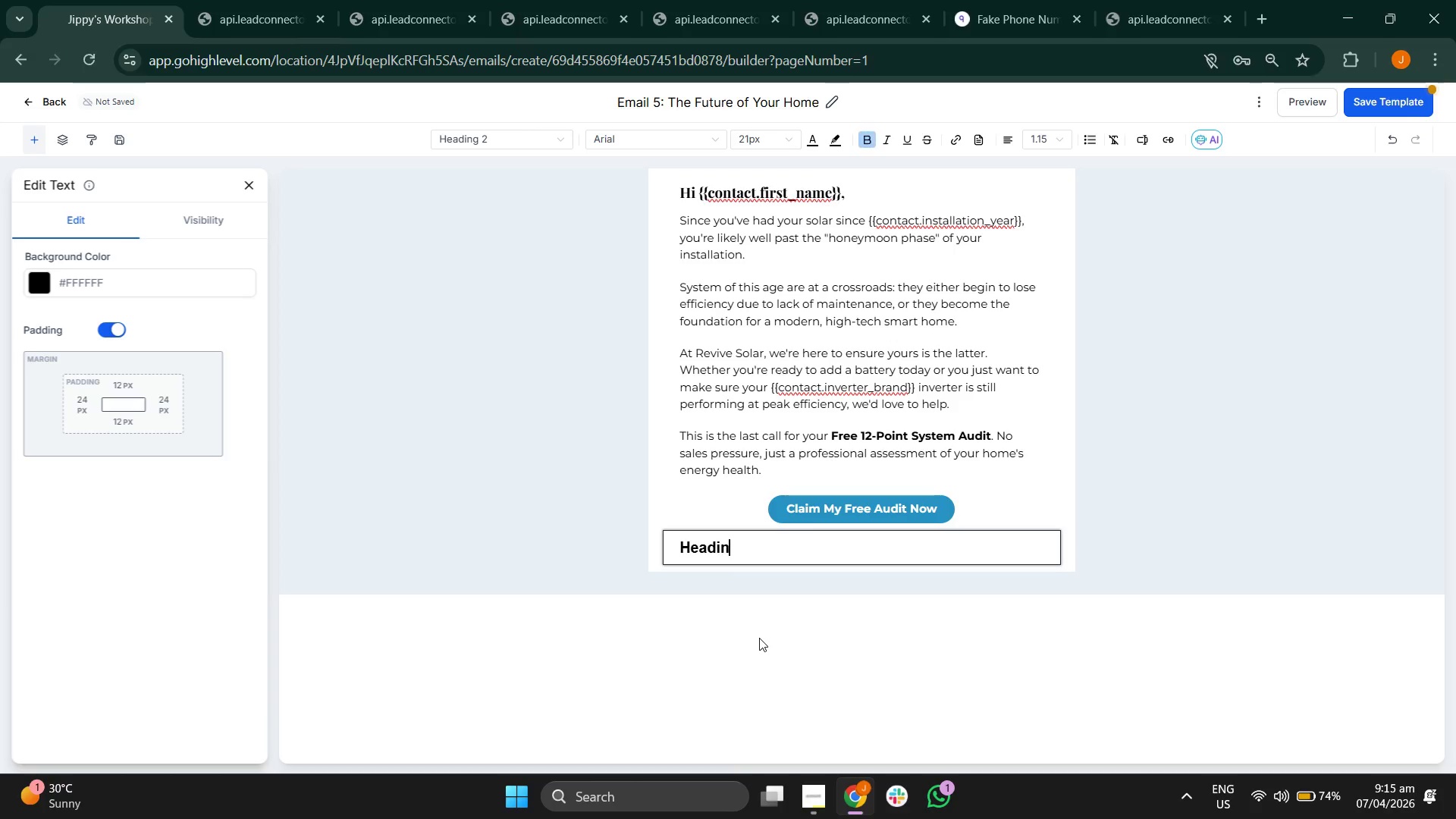 
key(Backspace)
 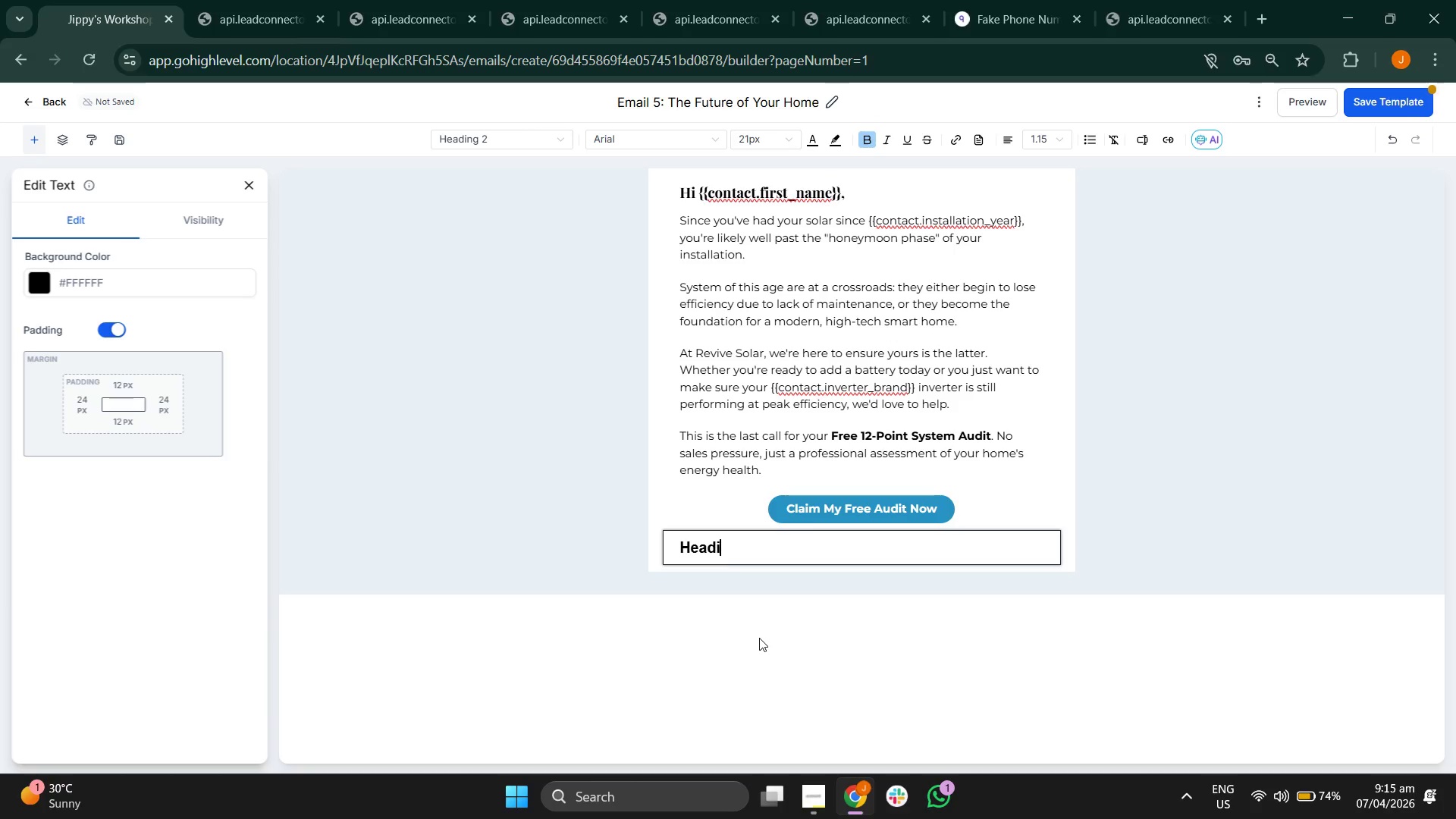 
key(Backspace)
 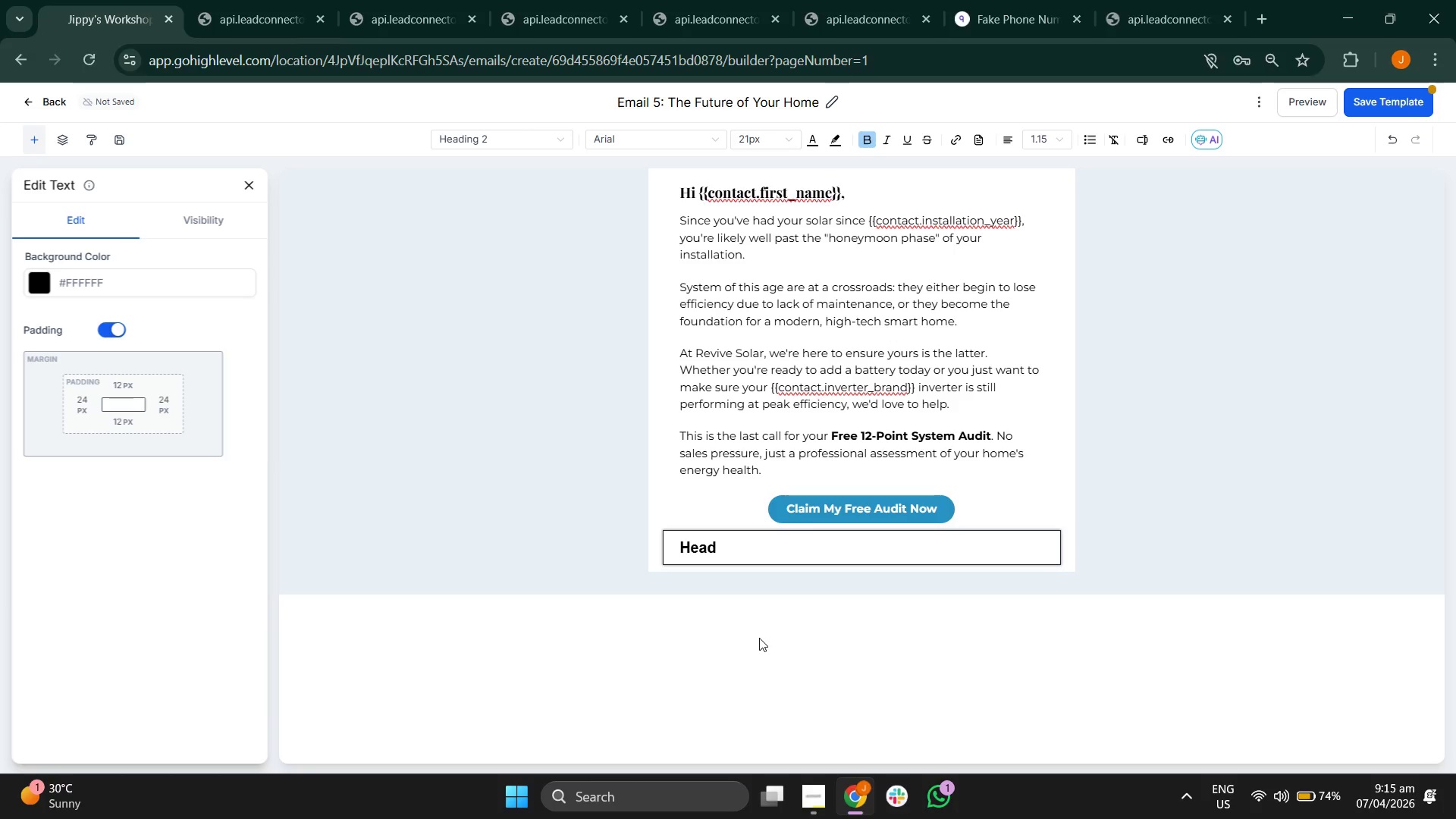 
key(Backspace)
 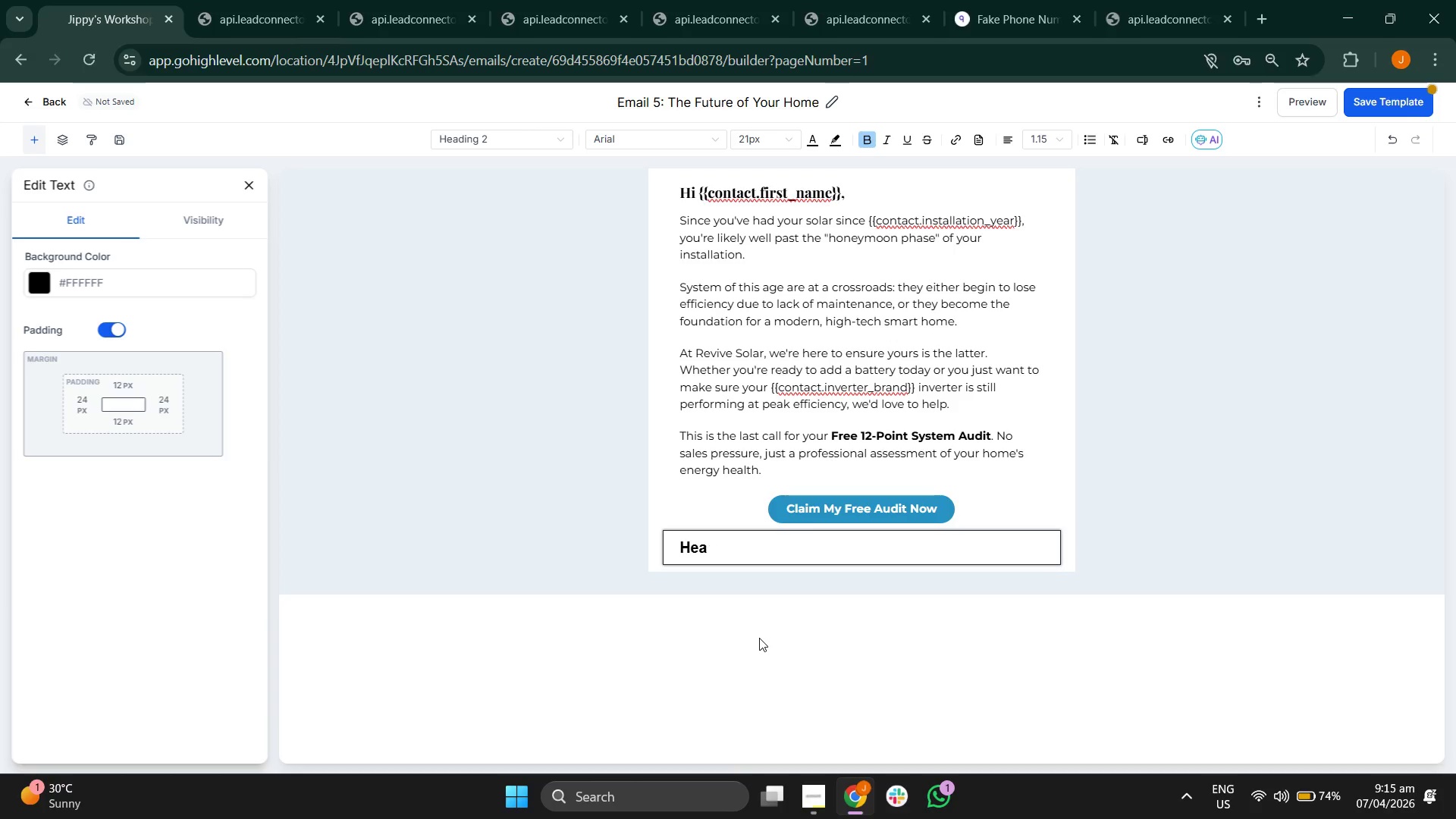 
key(Backspace)
 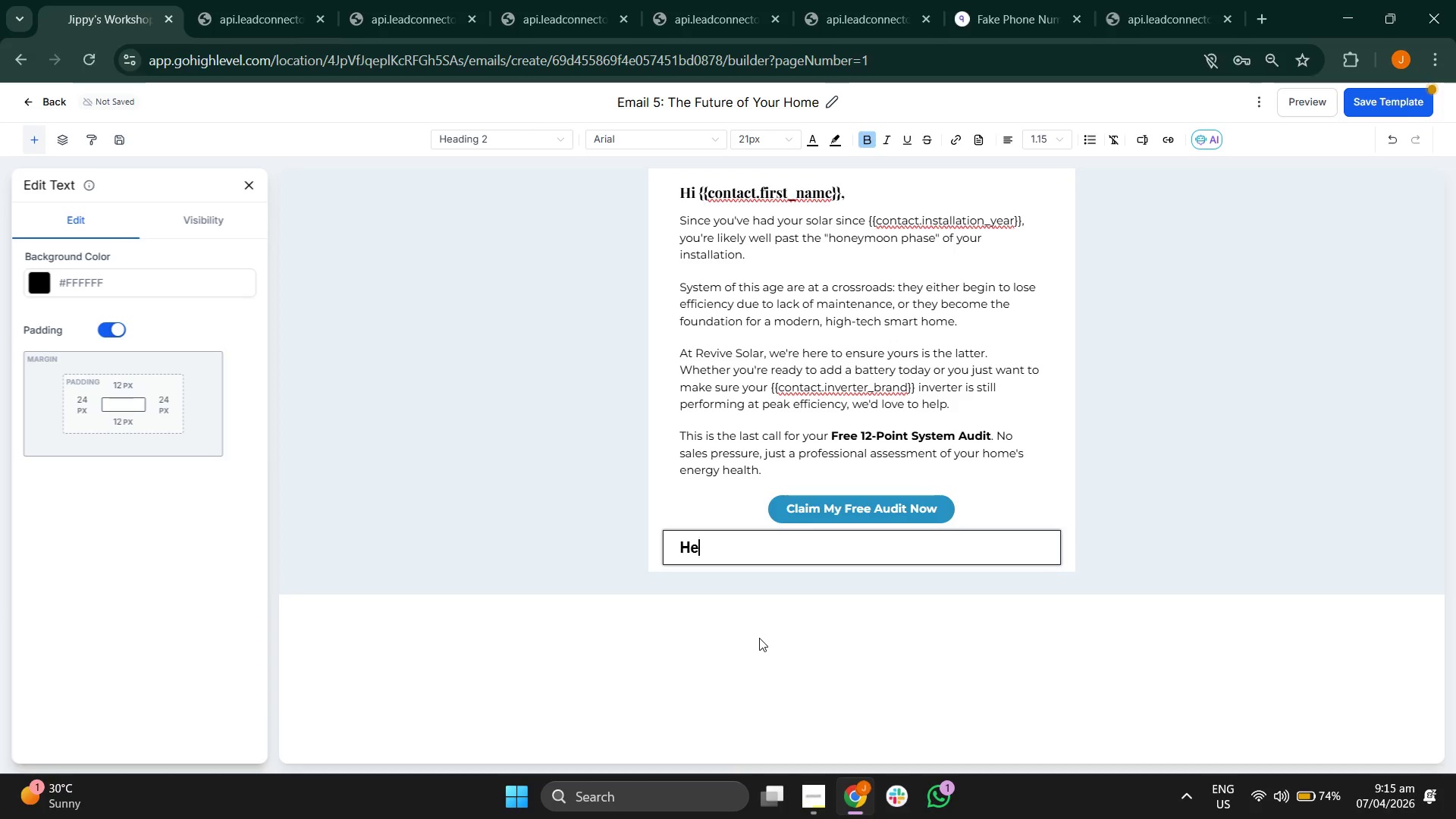 
key(Backspace)
 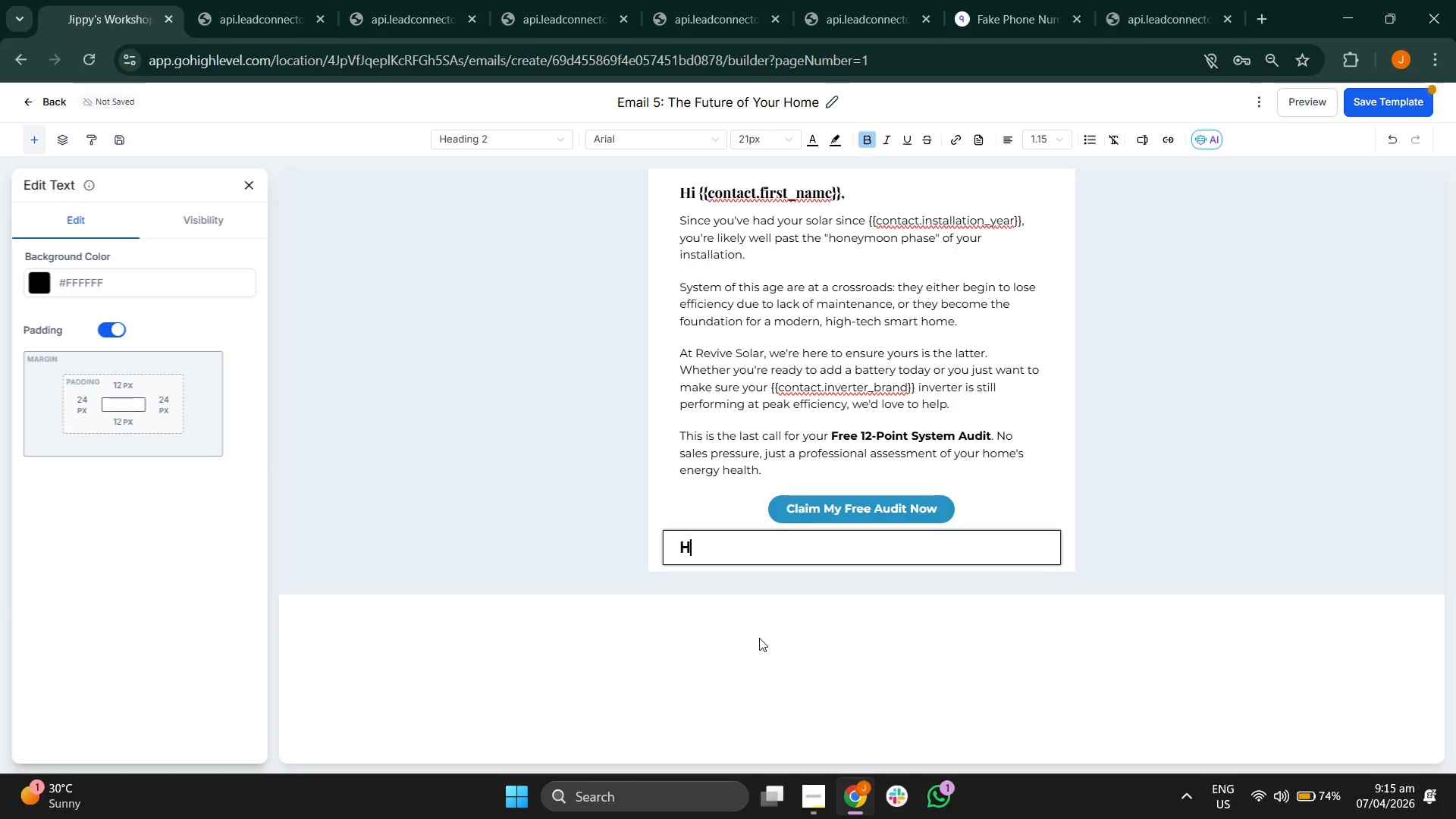 
key(Backspace)
 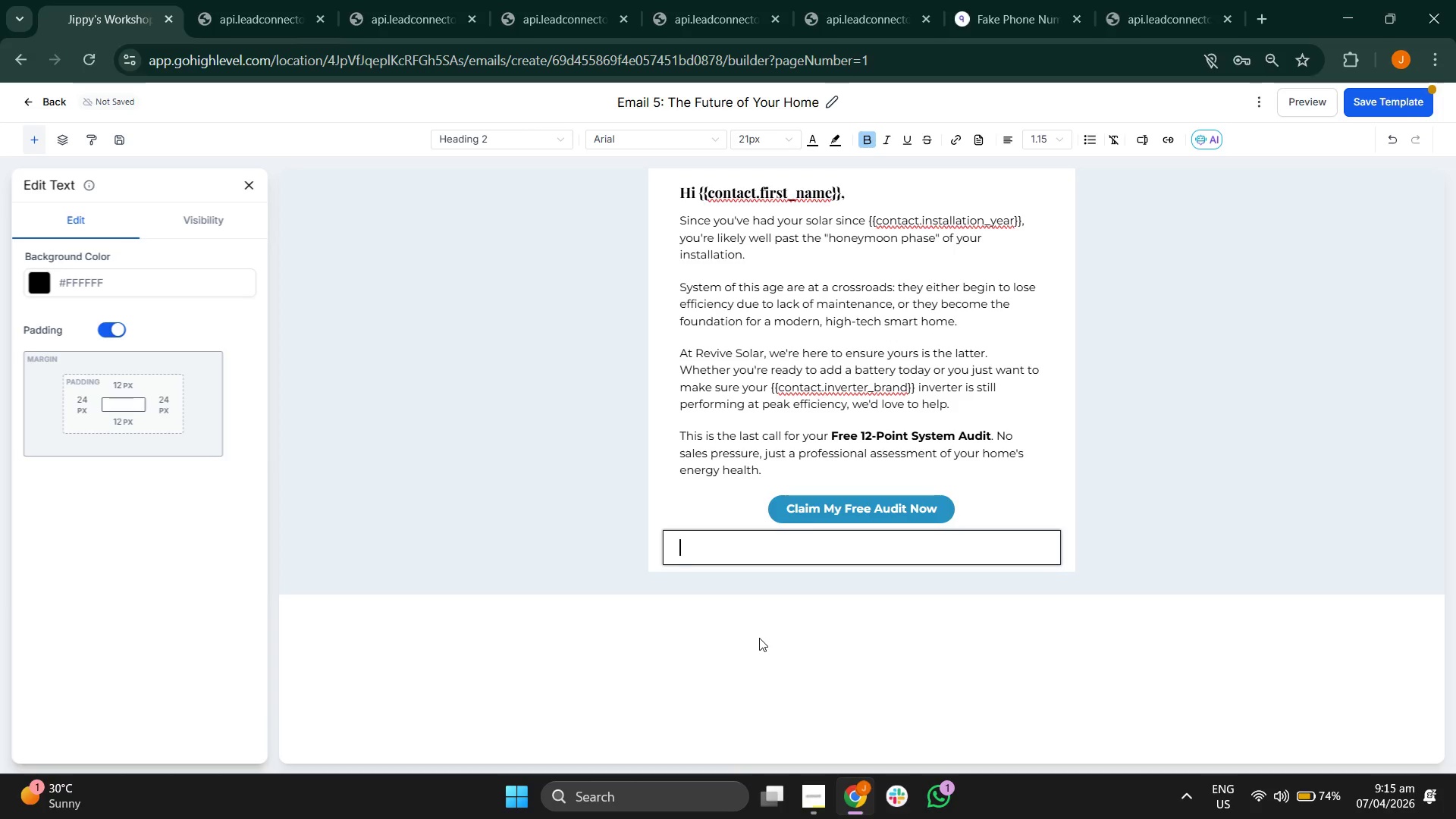 
key(Backspace)
 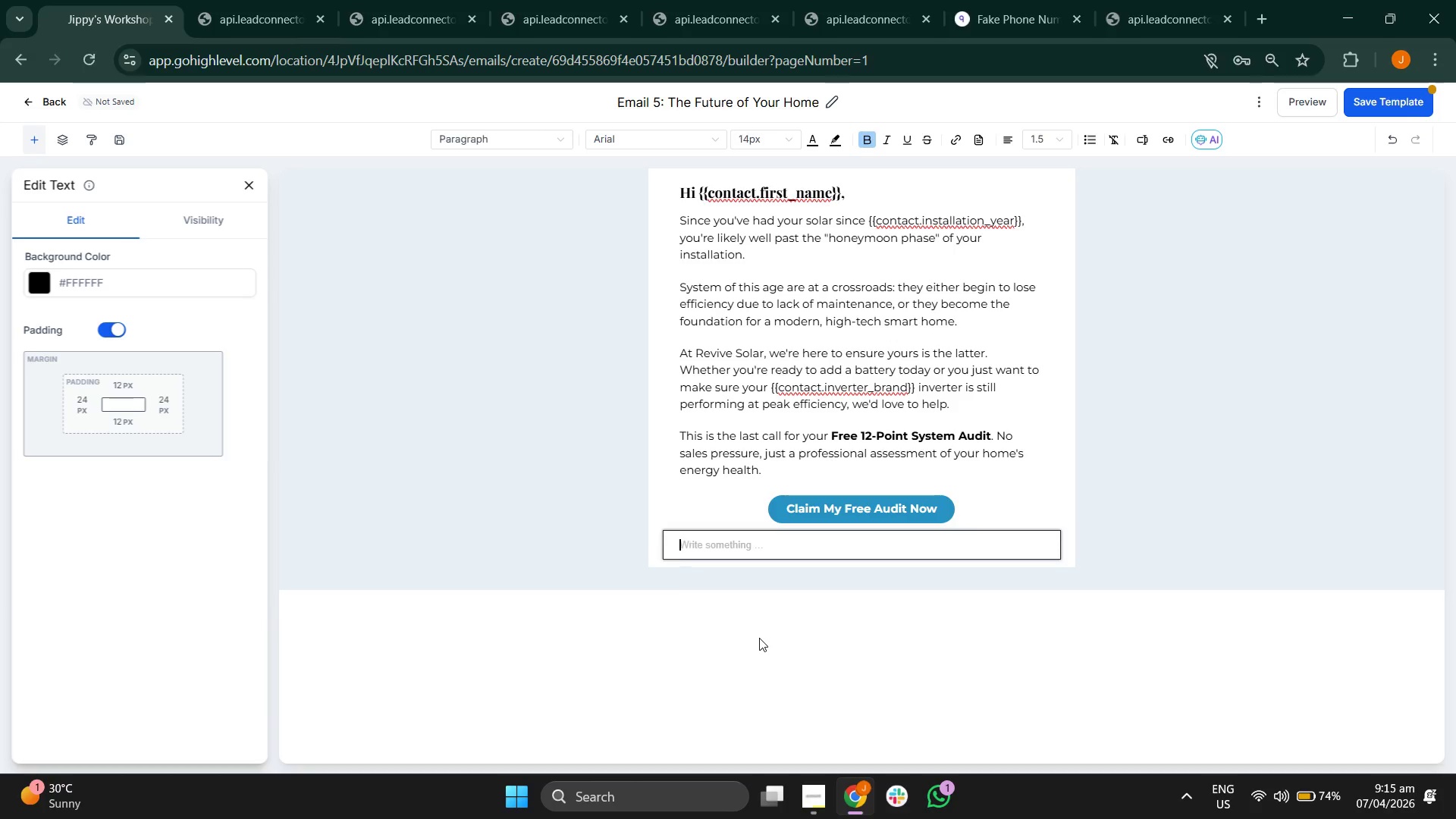 
key(Backspace)